 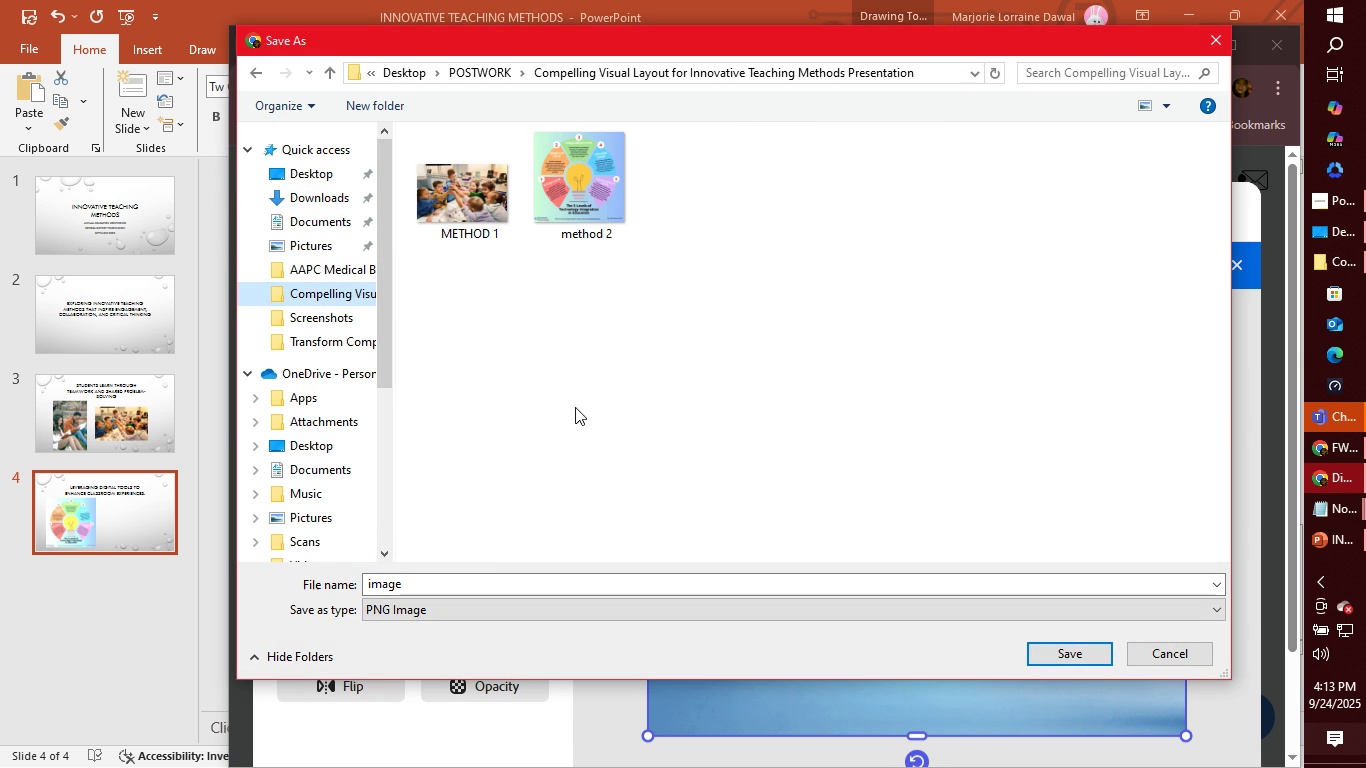 
left_click([598, 171])
 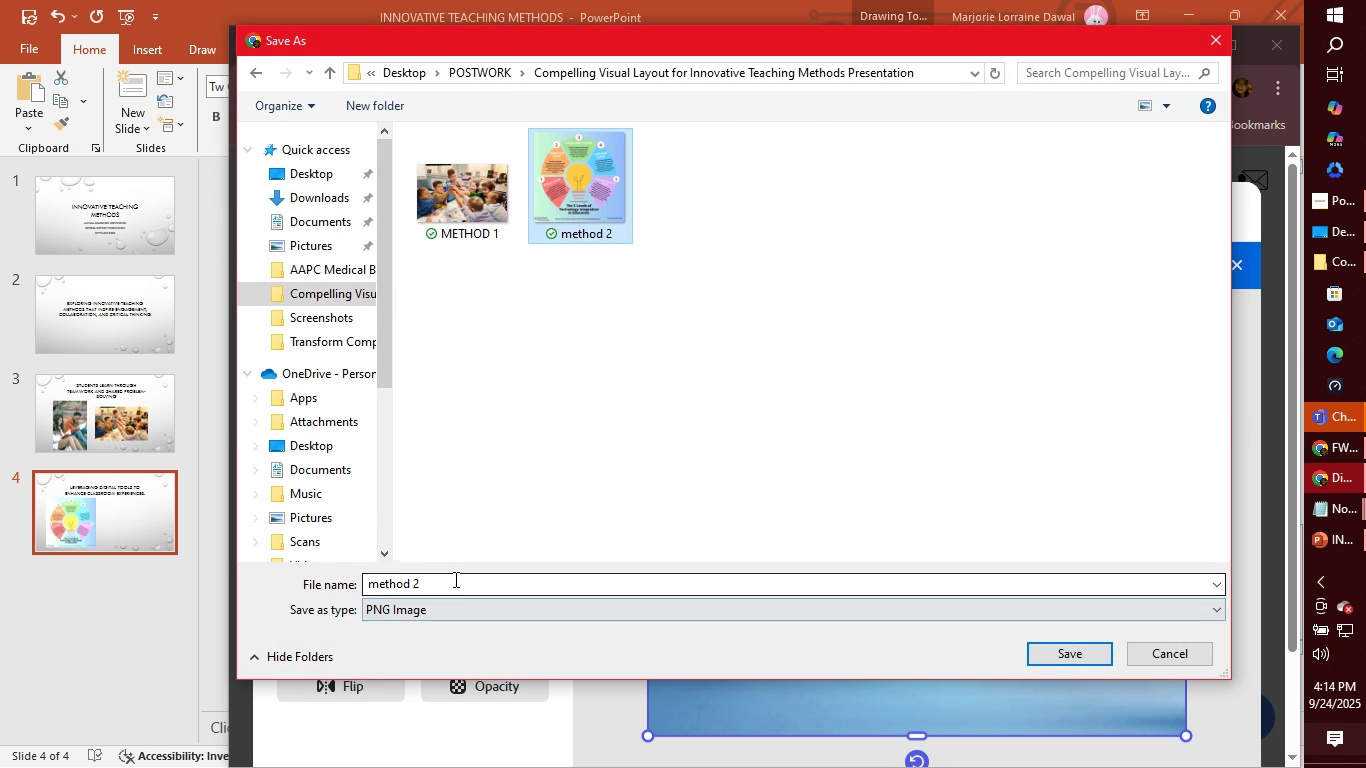 
left_click([454, 579])
 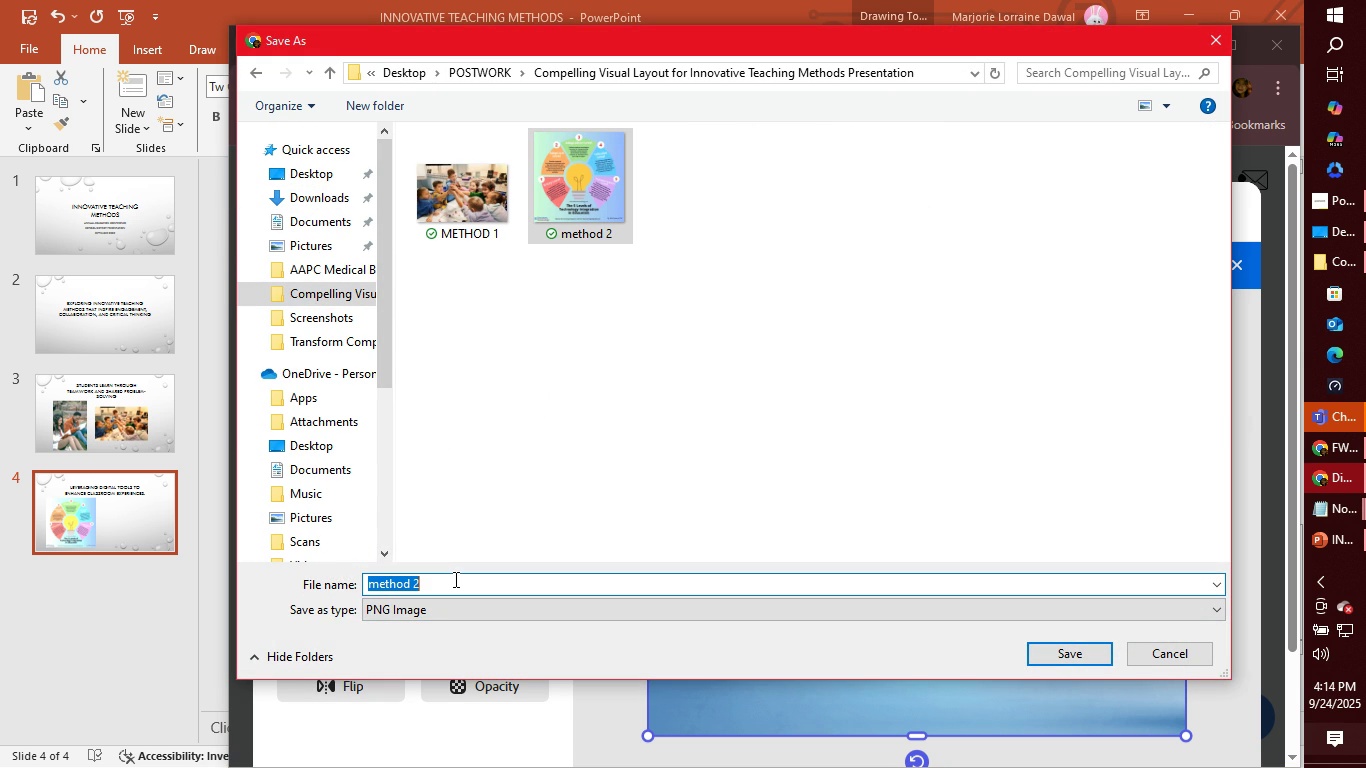 
key(ArrowRight)
 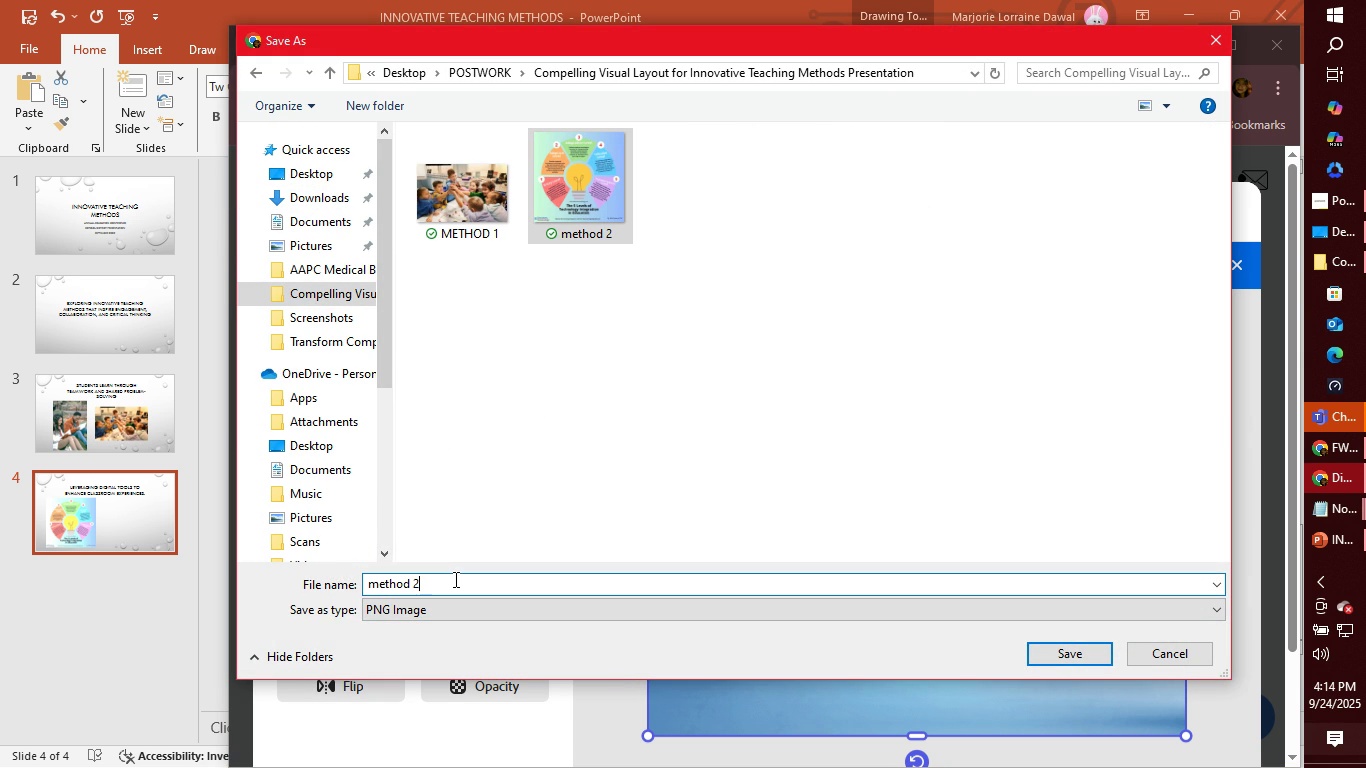 
key(Period)
 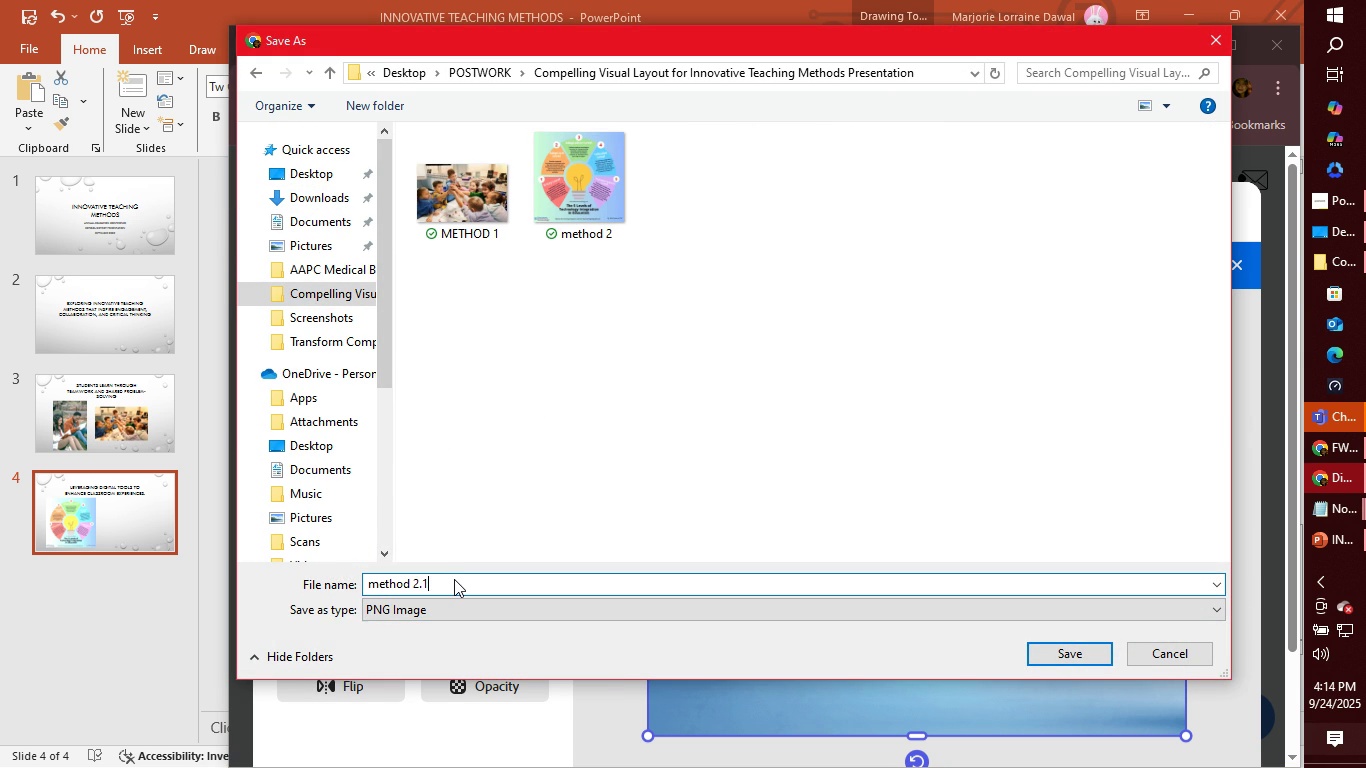 
key(1)
 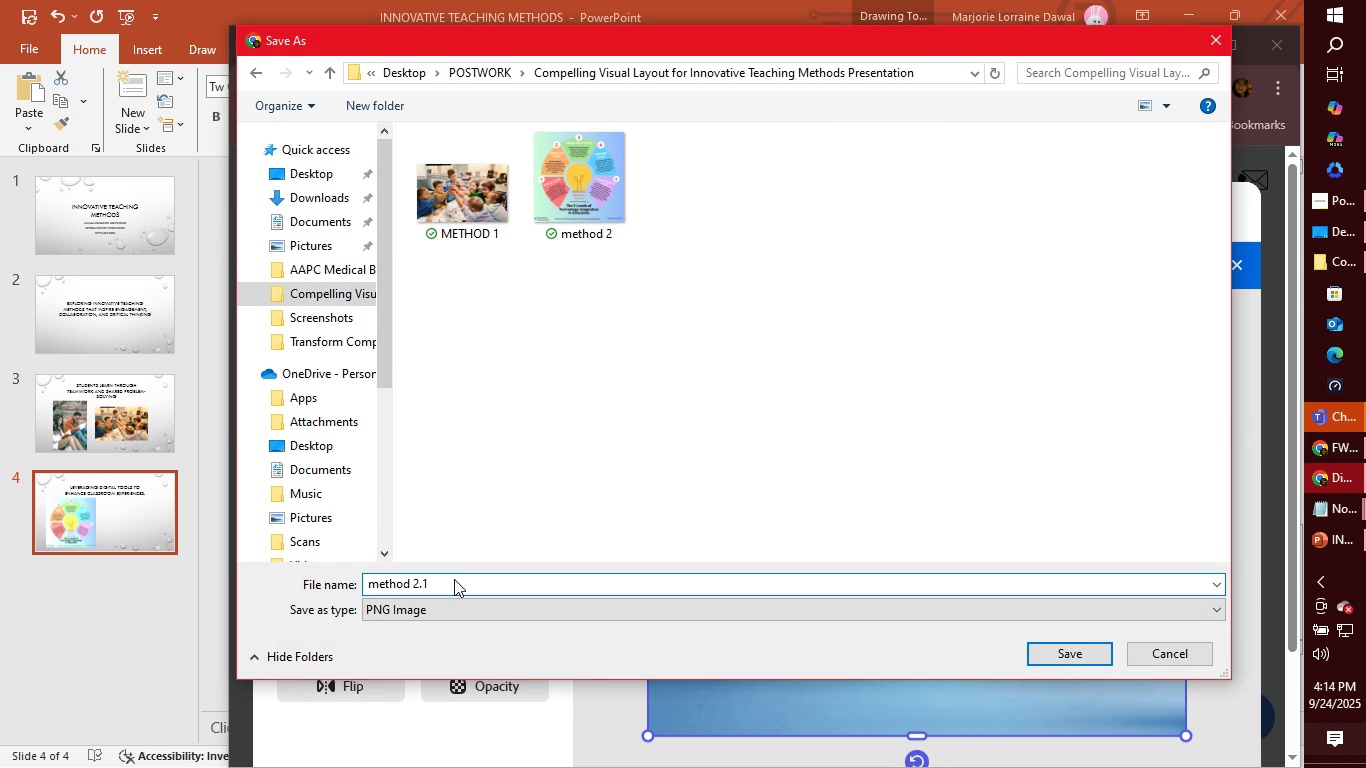 
key(Enter)
 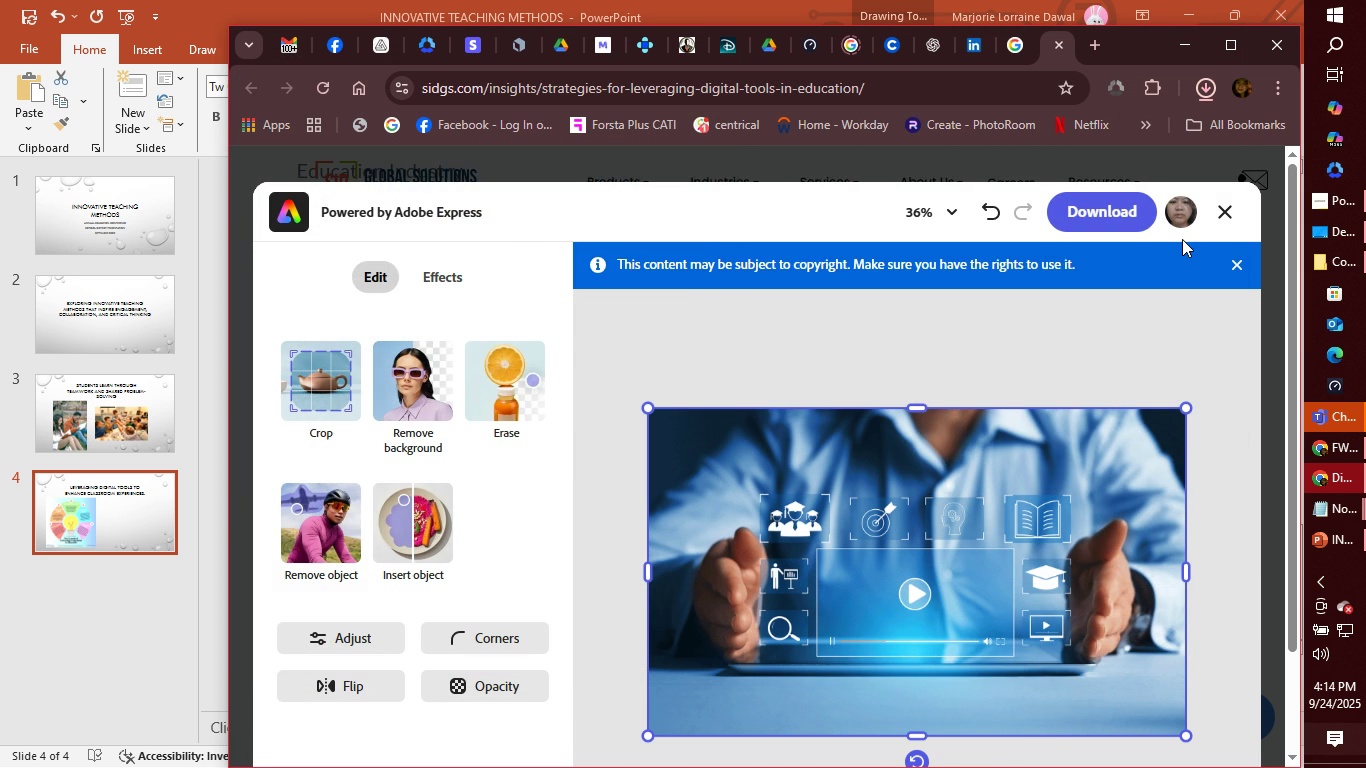 
left_click([1225, 206])
 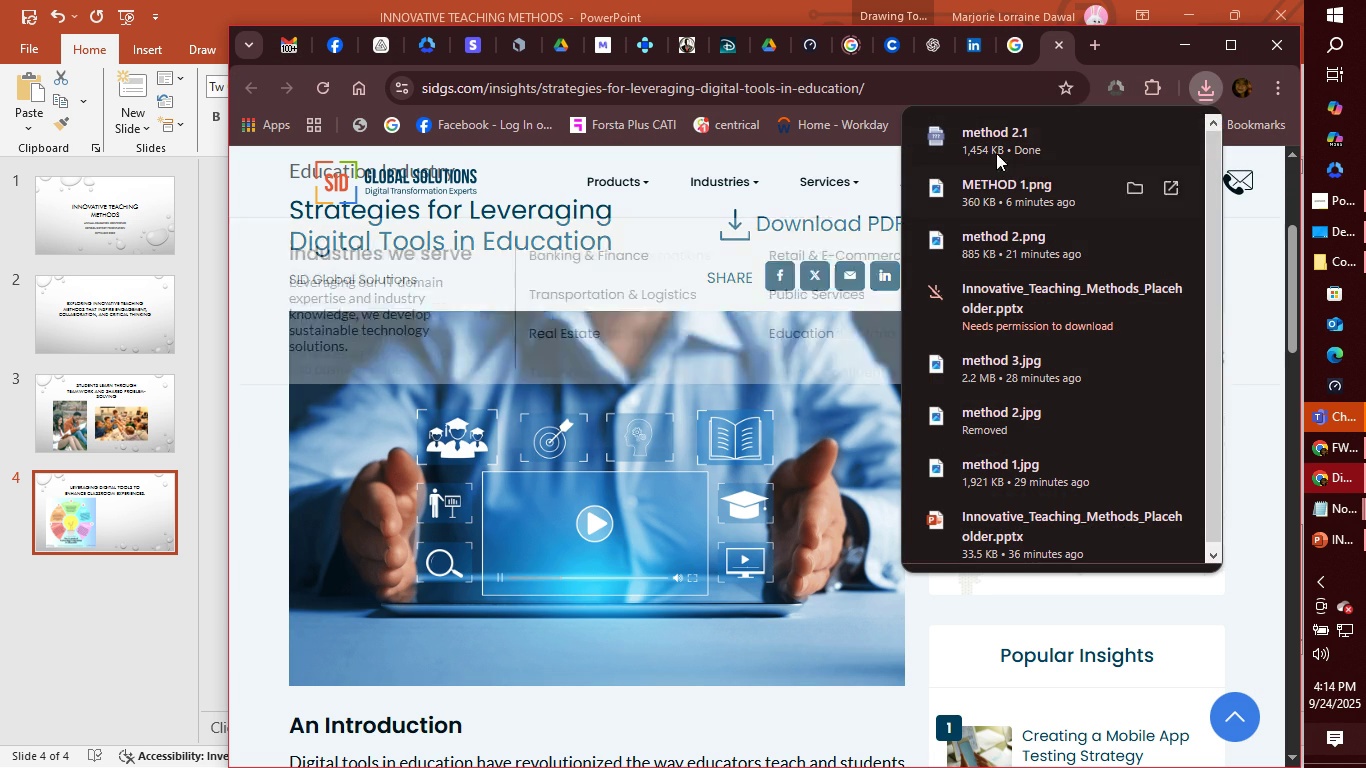 
wait(6.82)
 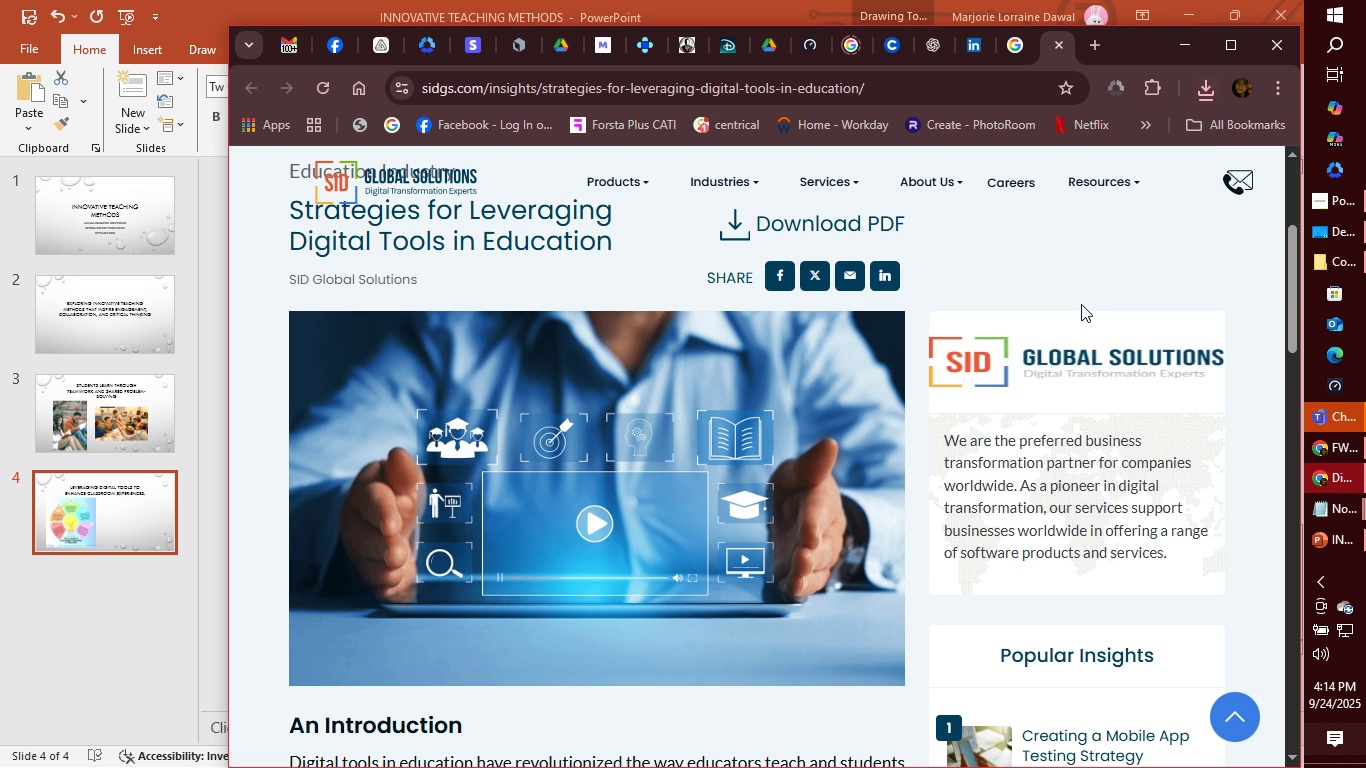 
left_click([1058, 44])
 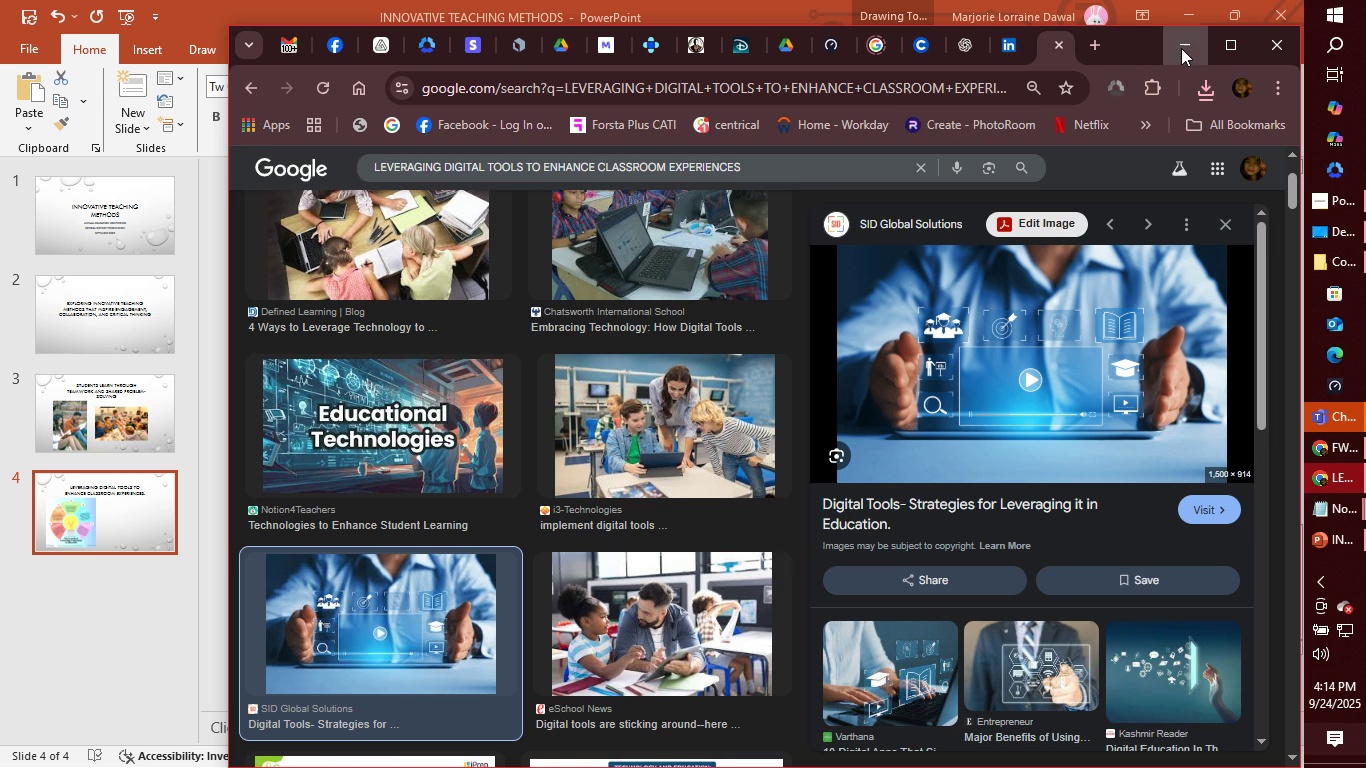 
left_click([1181, 48])
 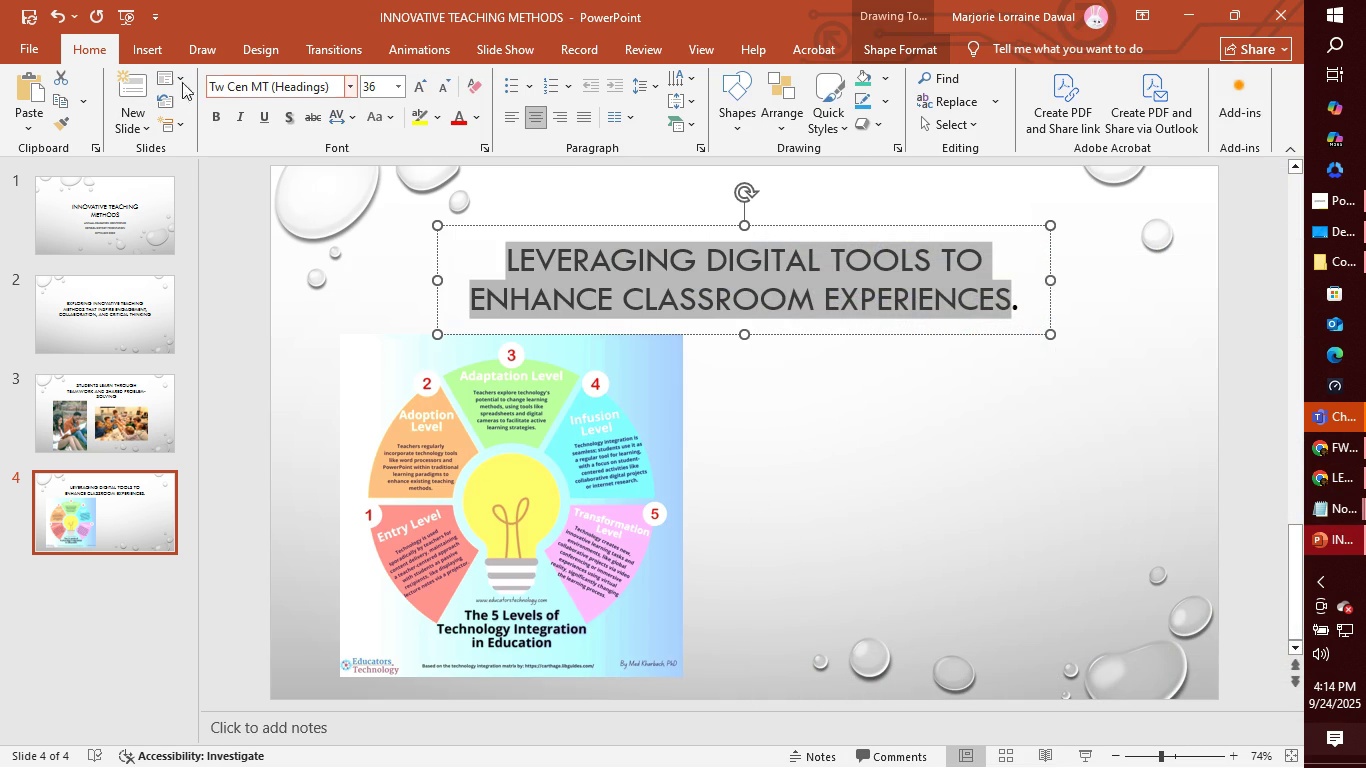 
left_click([155, 55])
 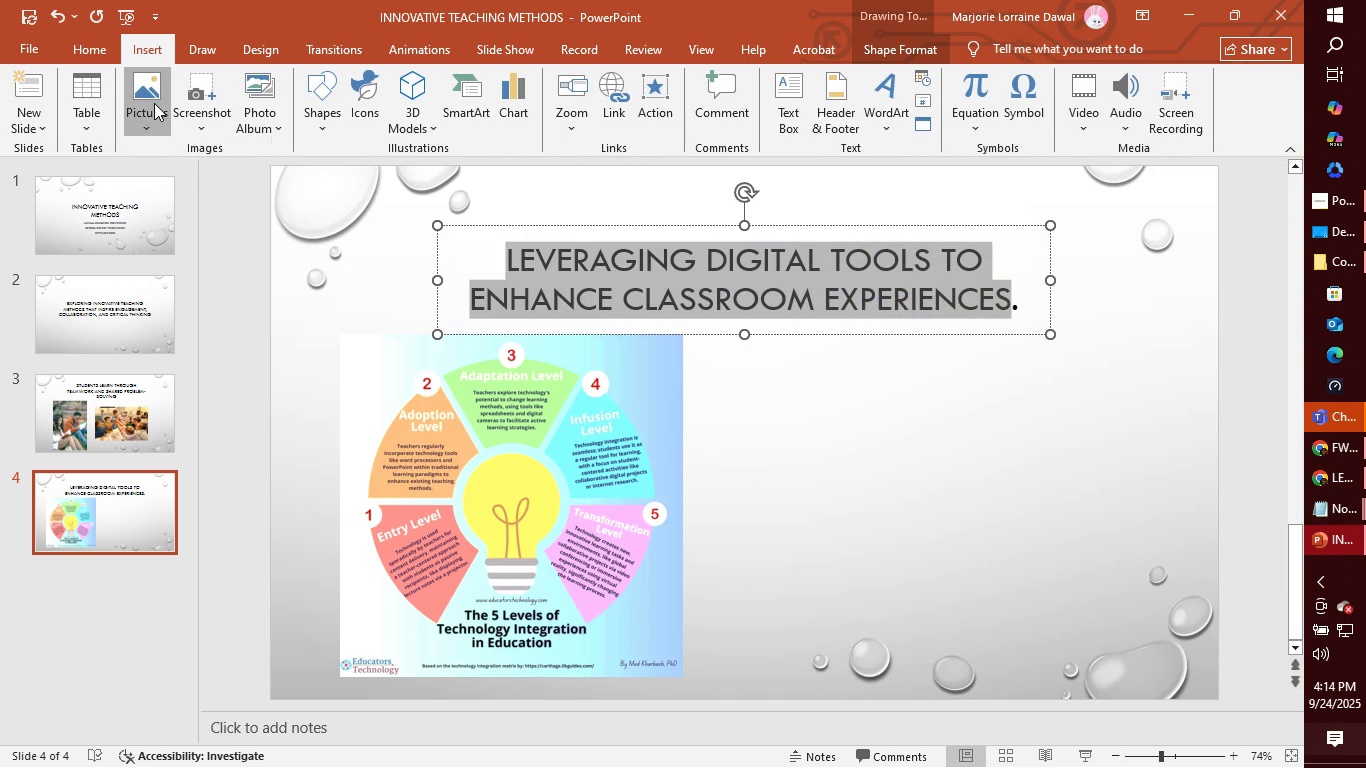 
left_click([154, 103])
 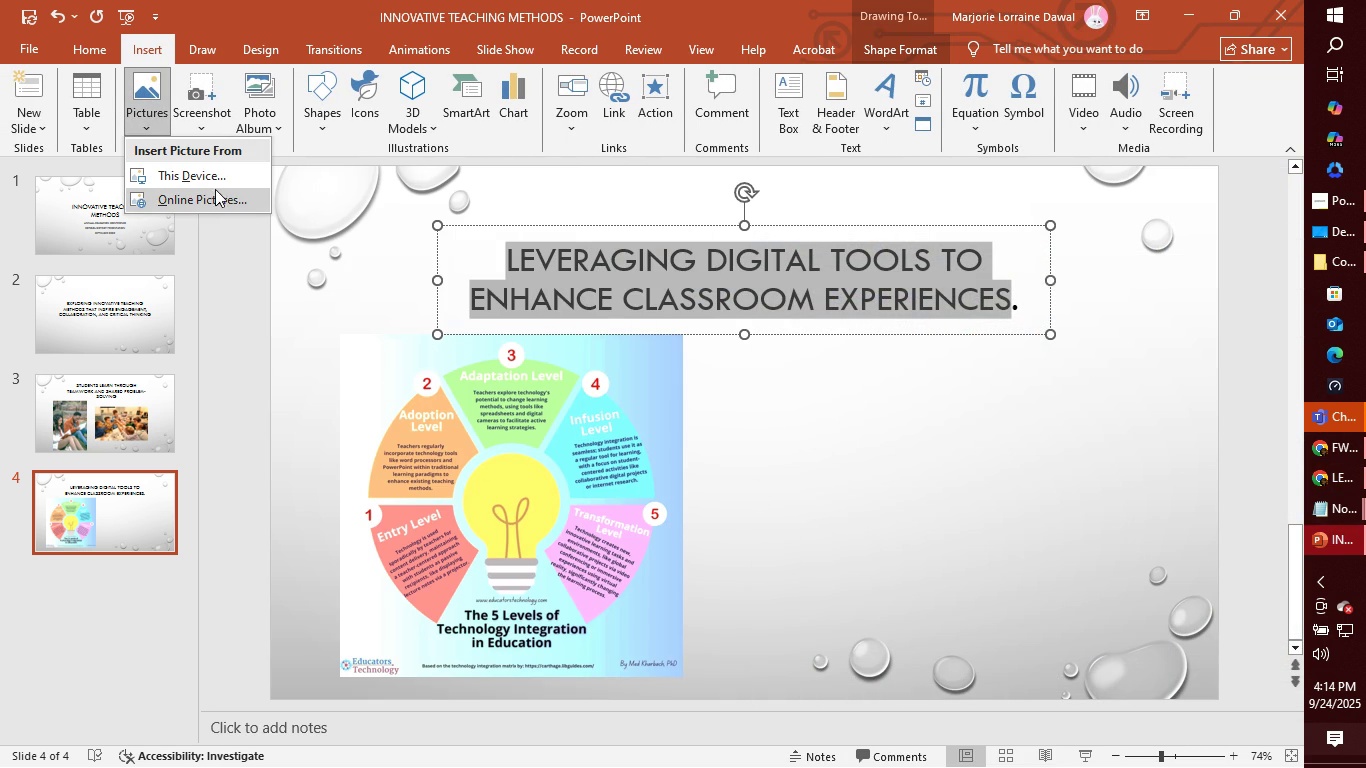 
left_click([210, 177])
 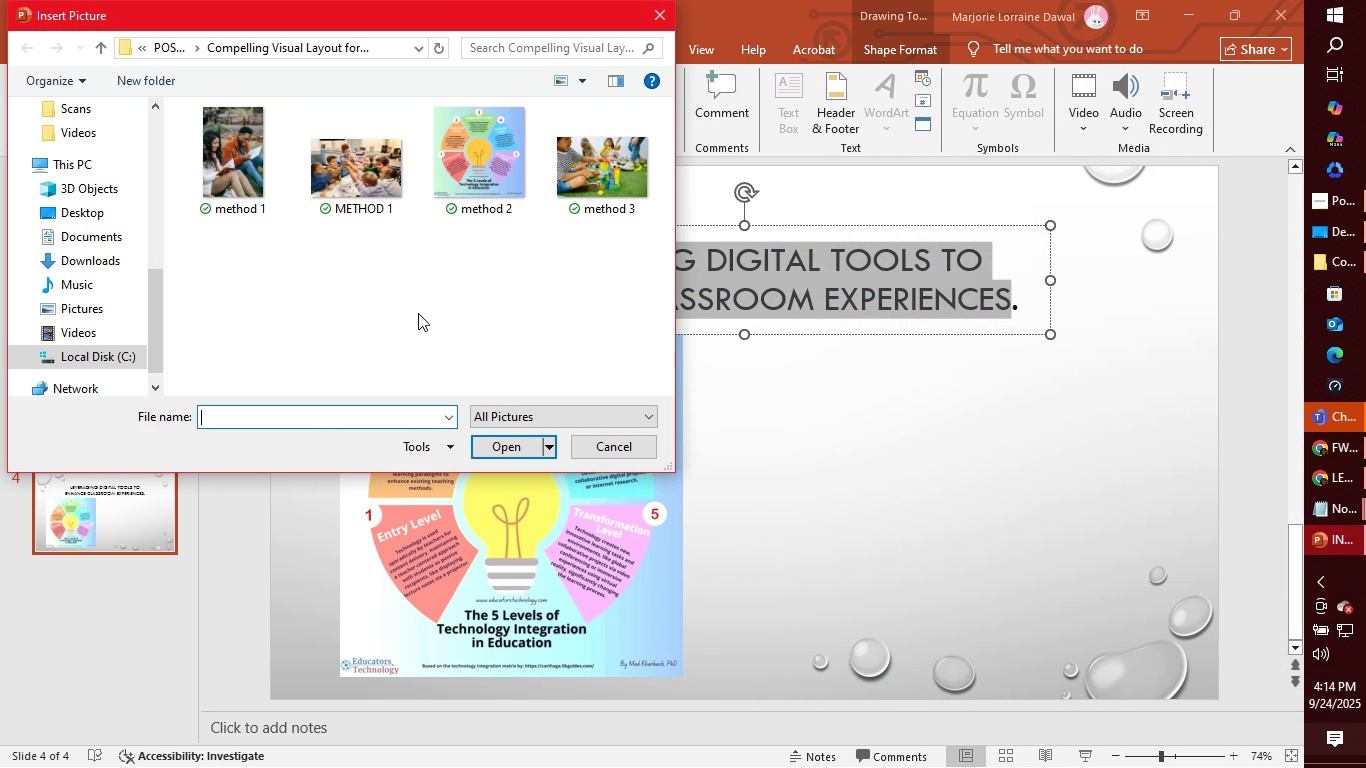 
left_click([418, 313])
 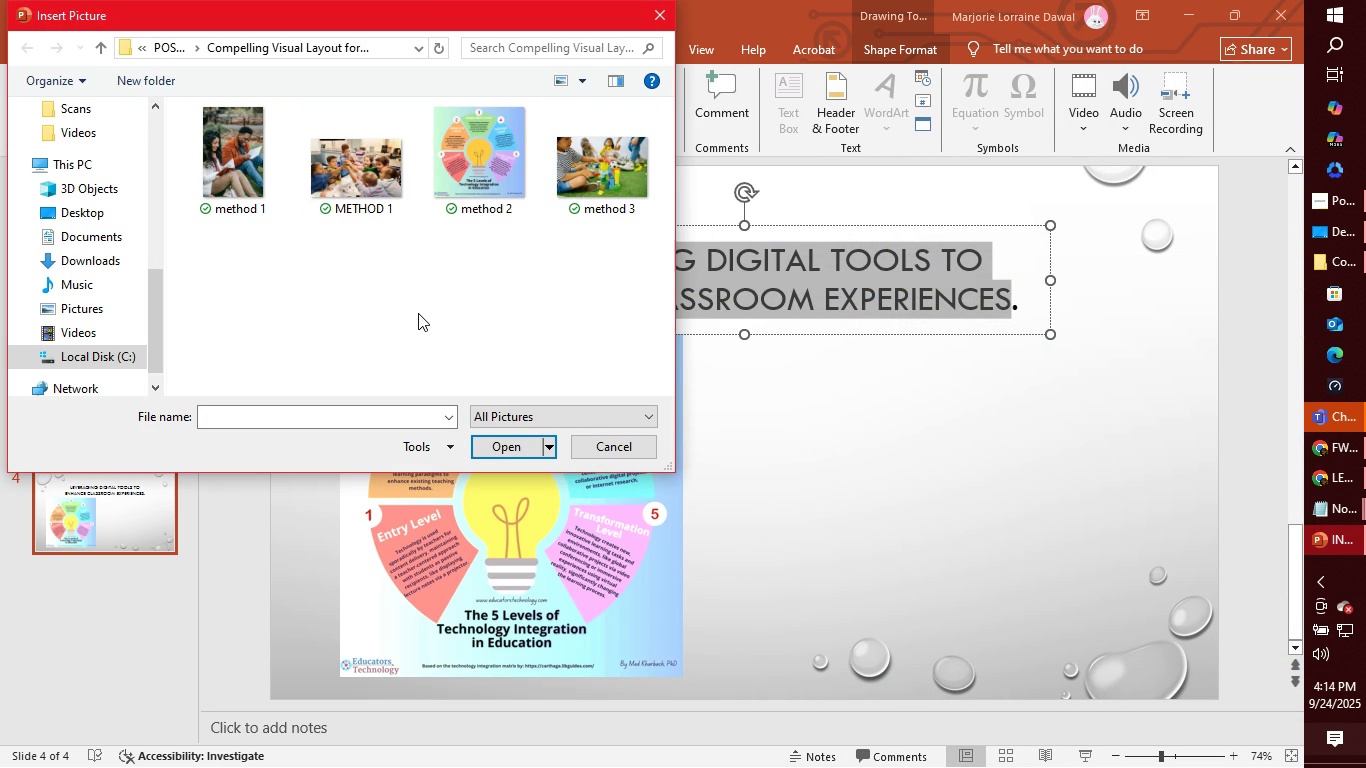 
key(F3)
 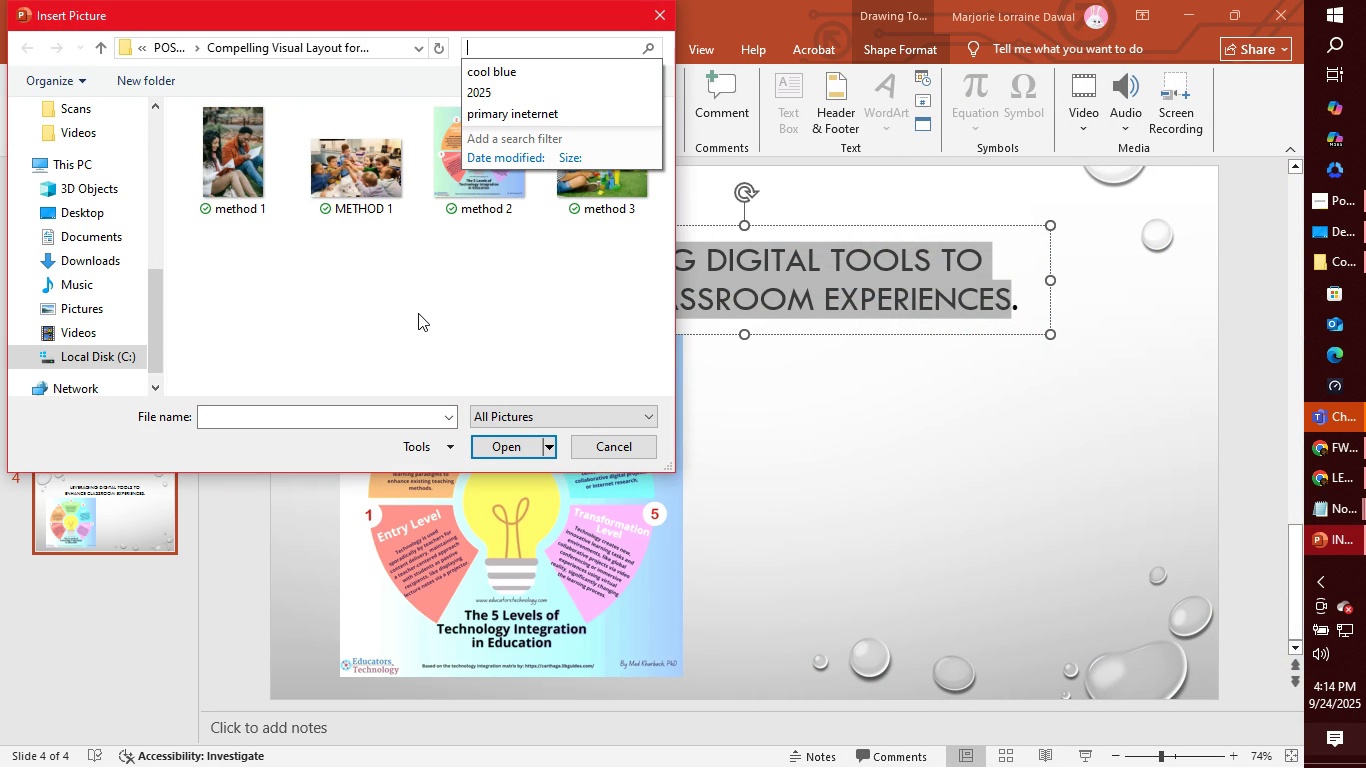 
key(F5)
 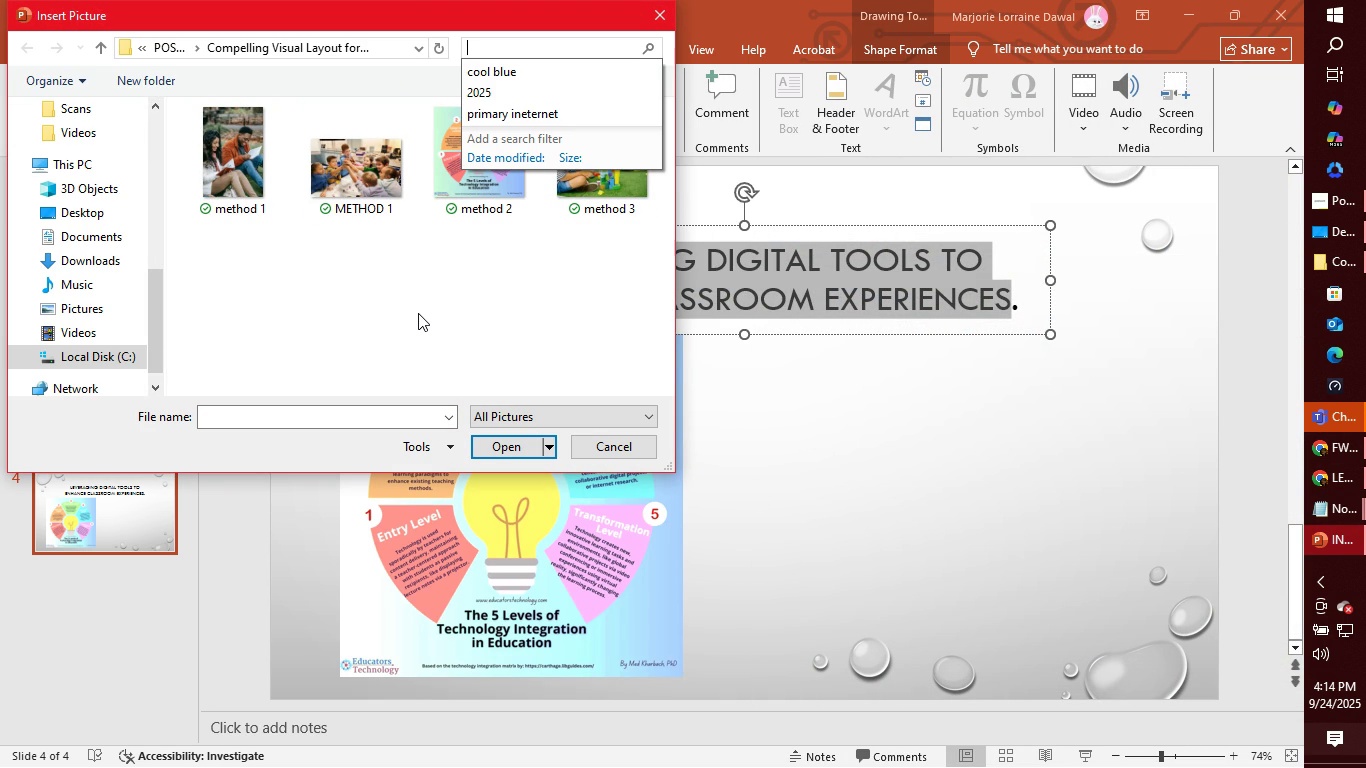 
left_click([418, 313])
 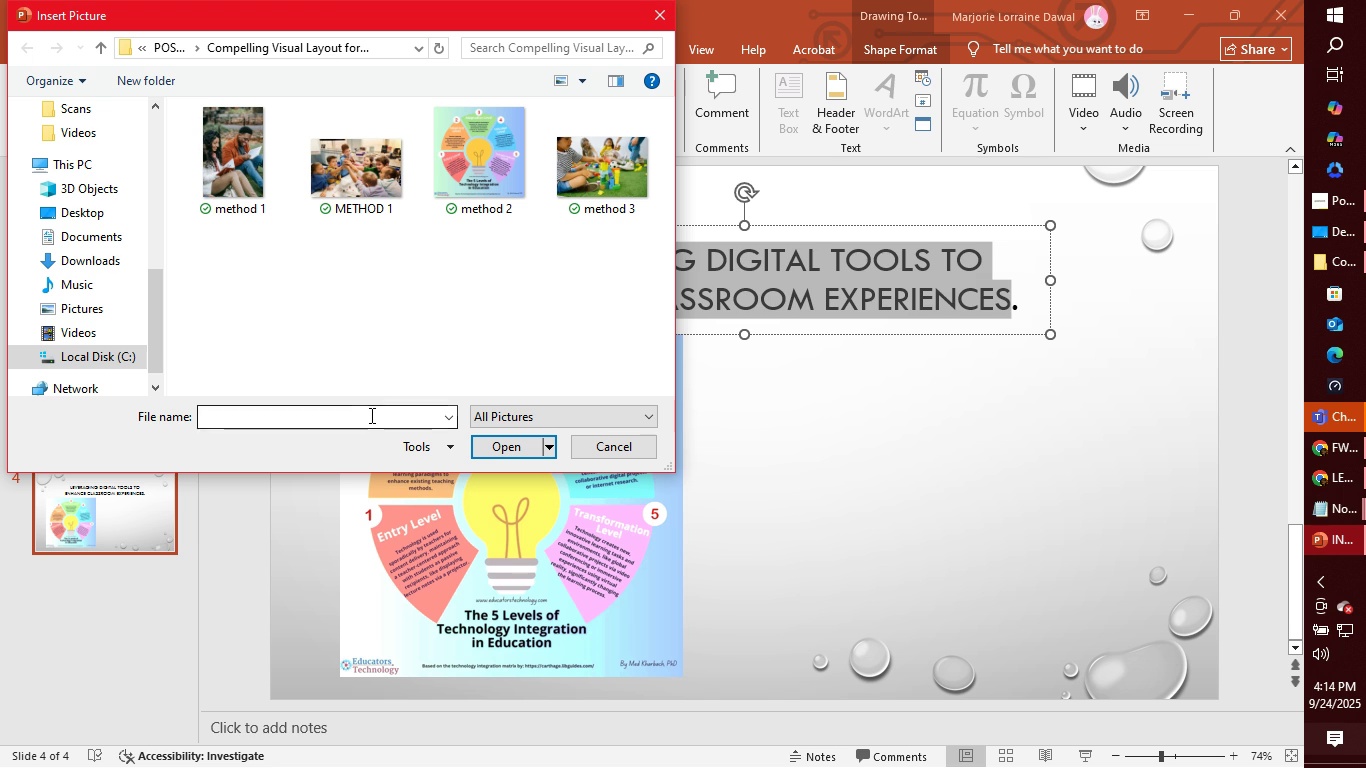 
left_click([370, 415])
 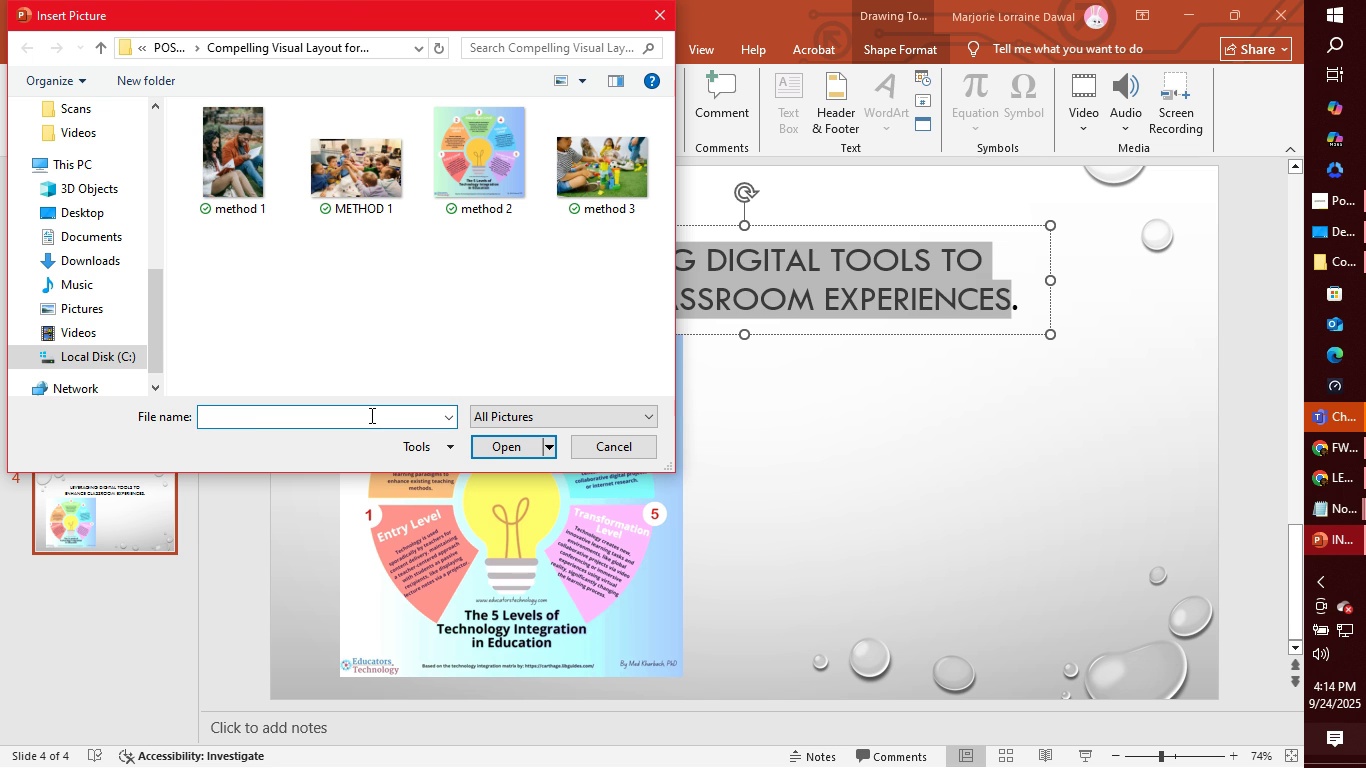 
type(METH)
 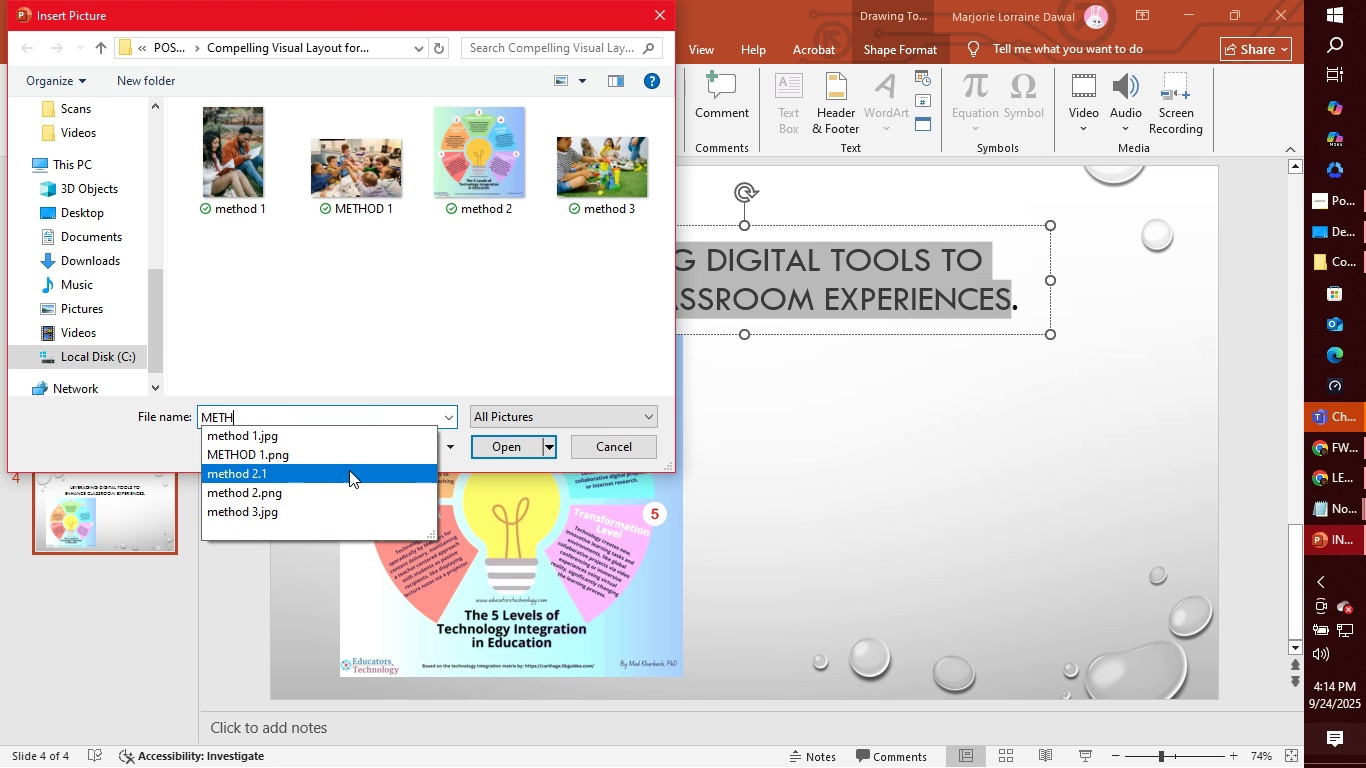 
left_click([349, 470])
 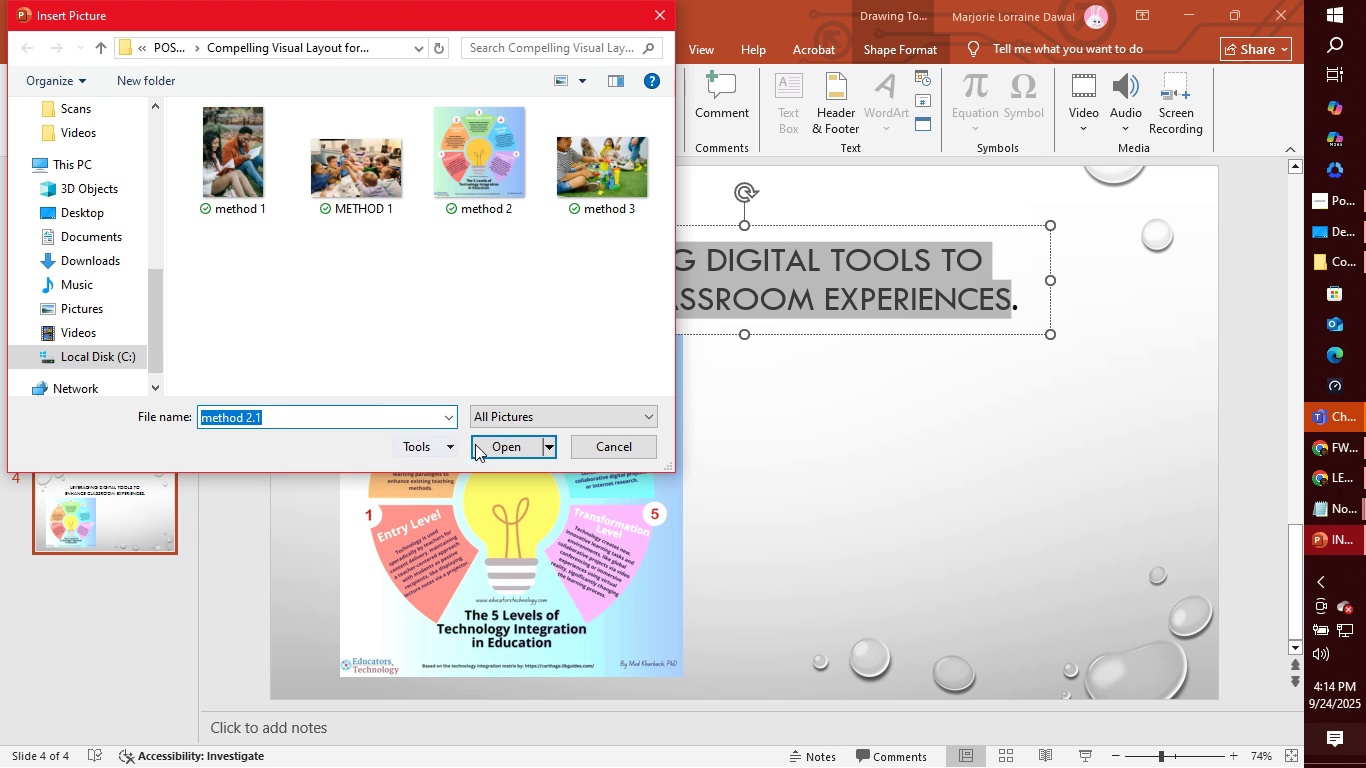 
left_click([502, 441])